 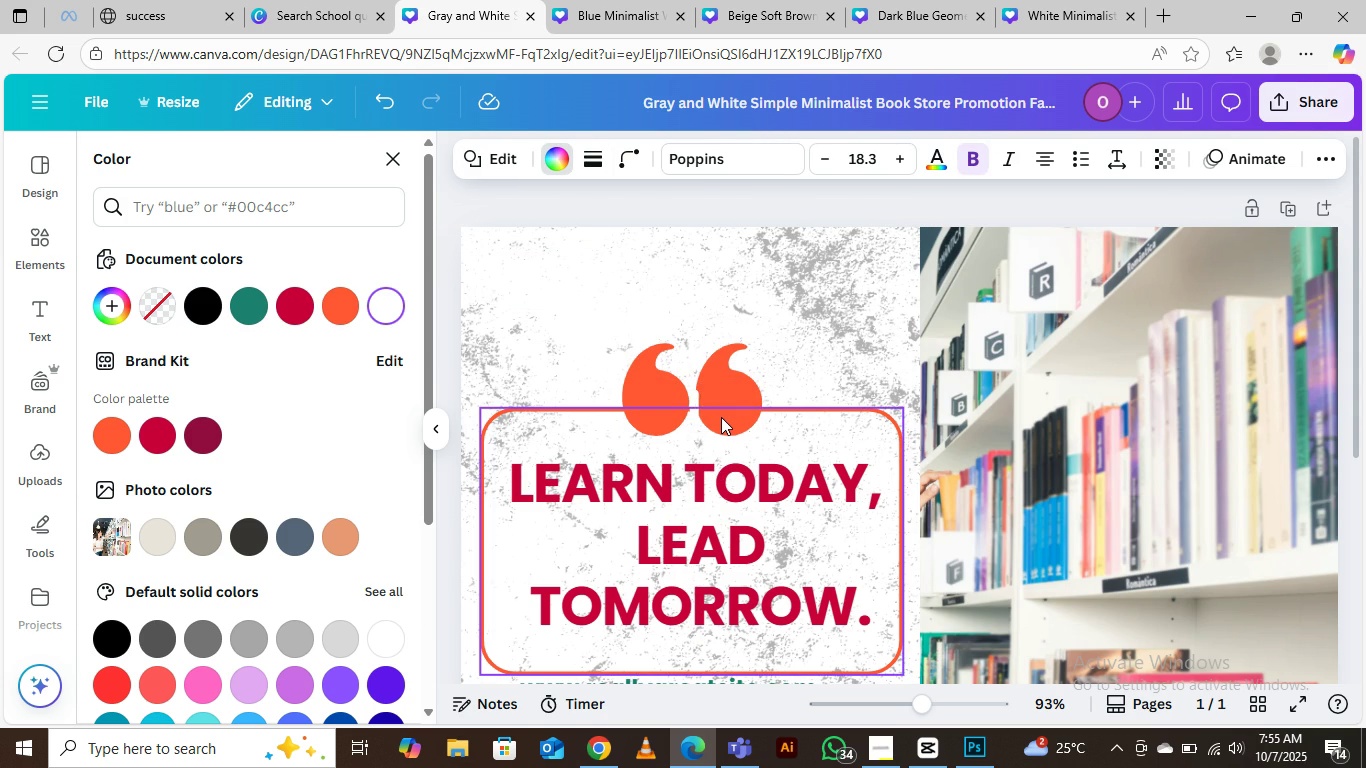 
key(ArrowLeft)
 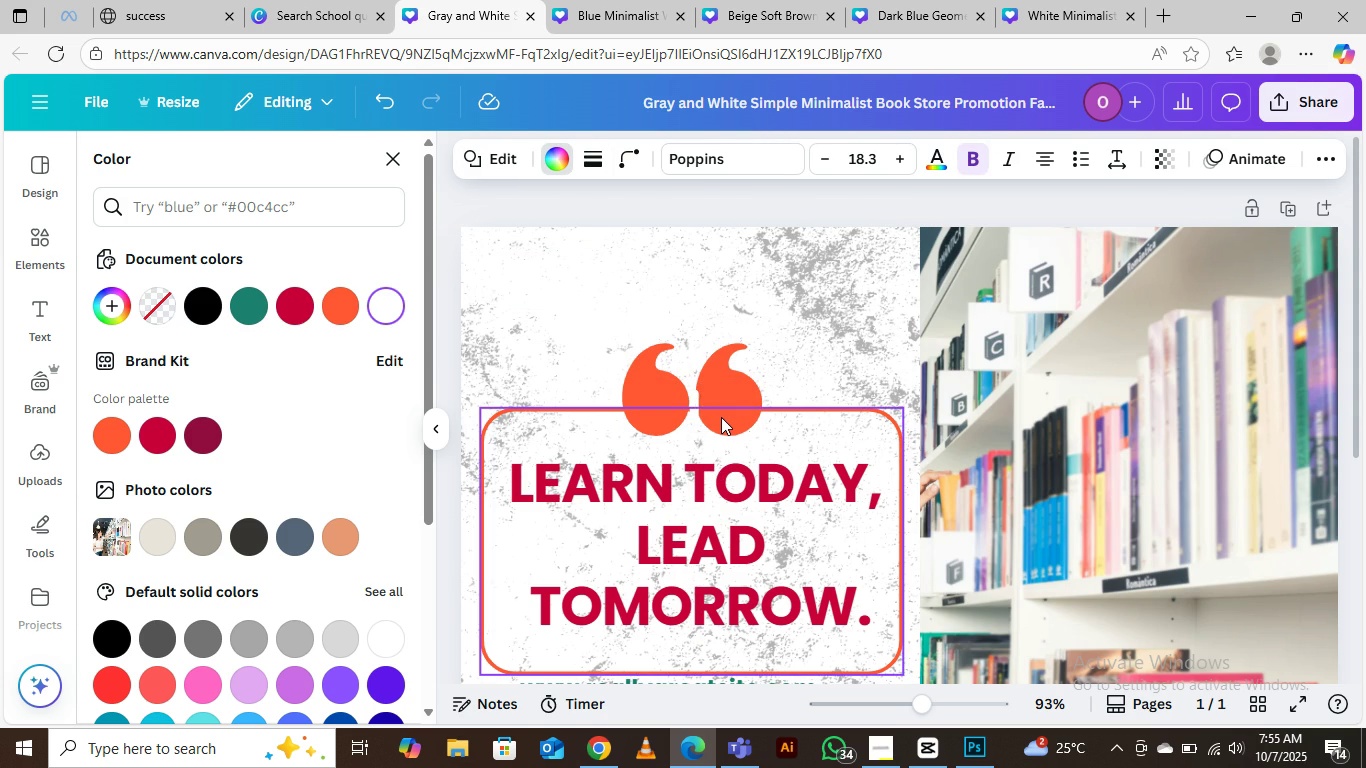 
key(ArrowLeft)
 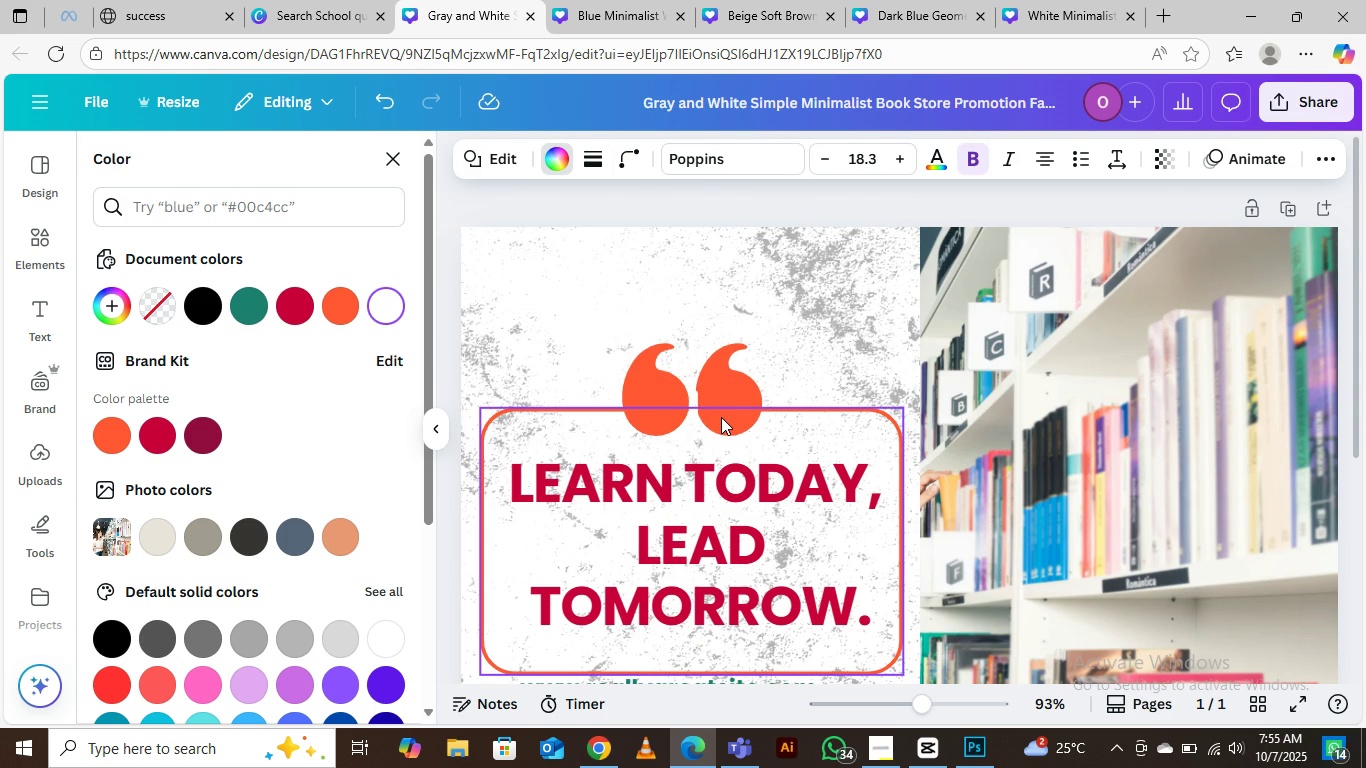 
key(ArrowLeft)
 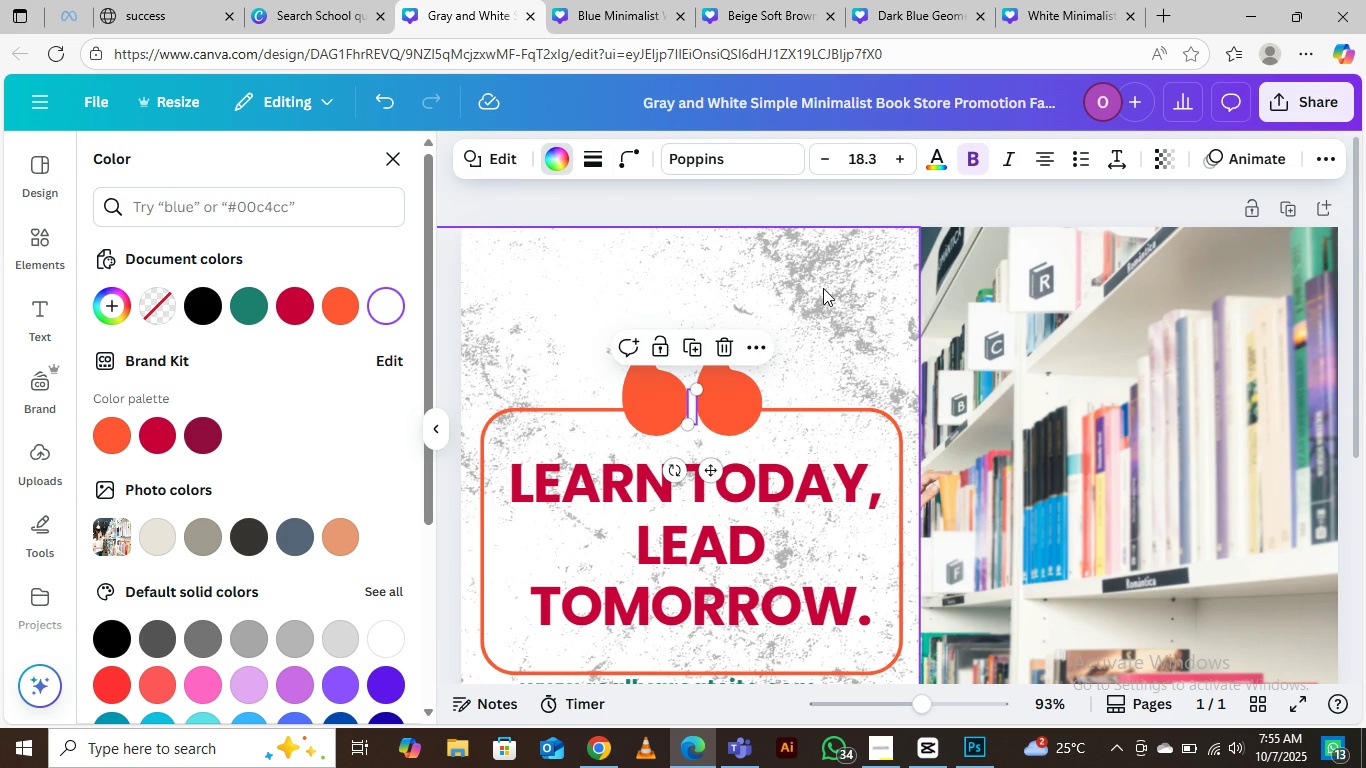 
left_click([825, 286])
 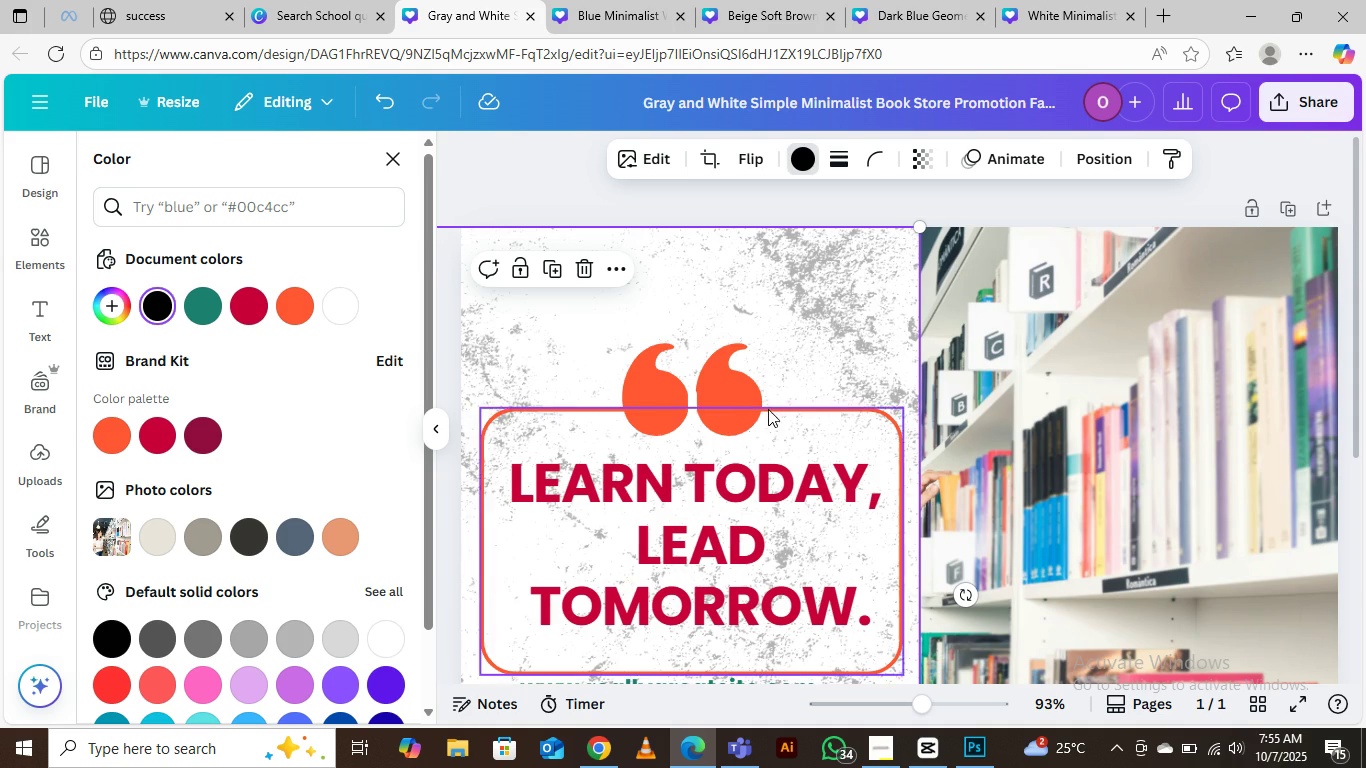 
wait(6.66)
 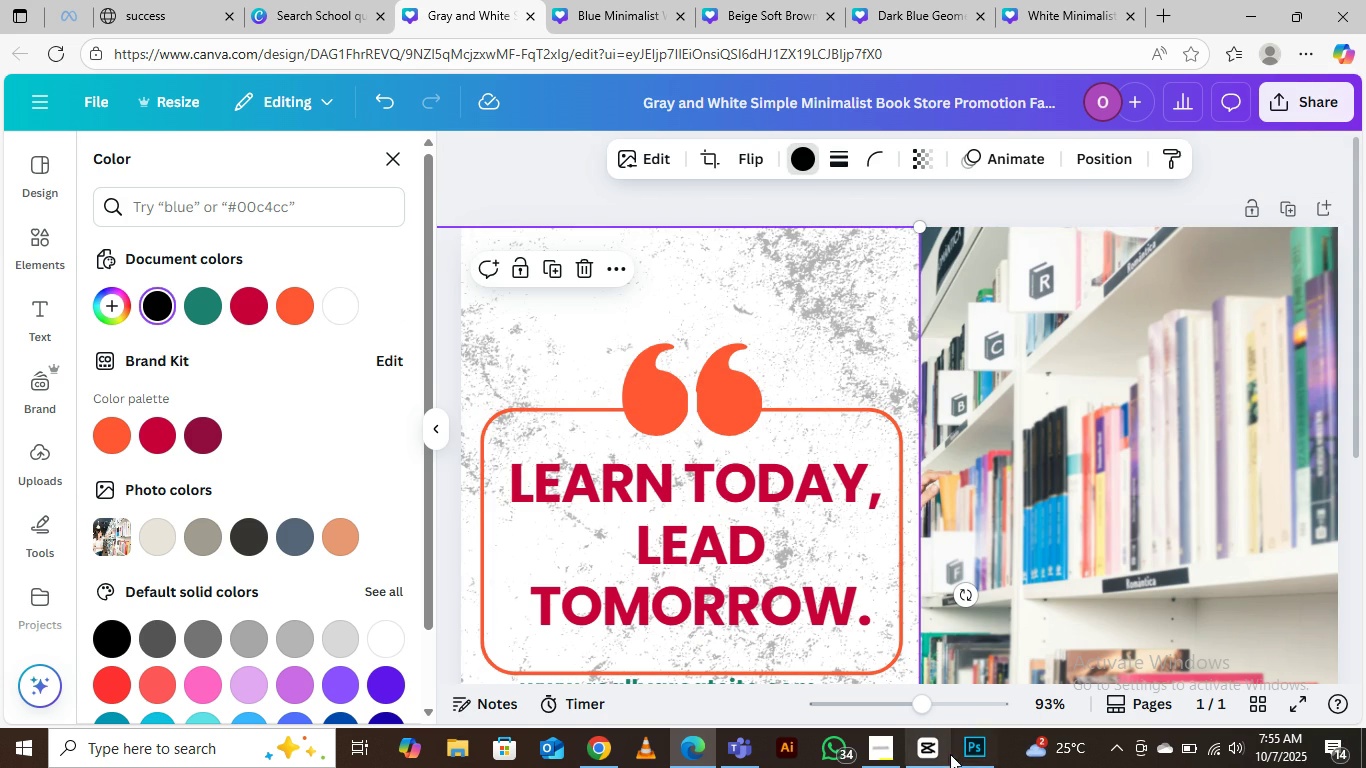 
left_click([693, 407])
 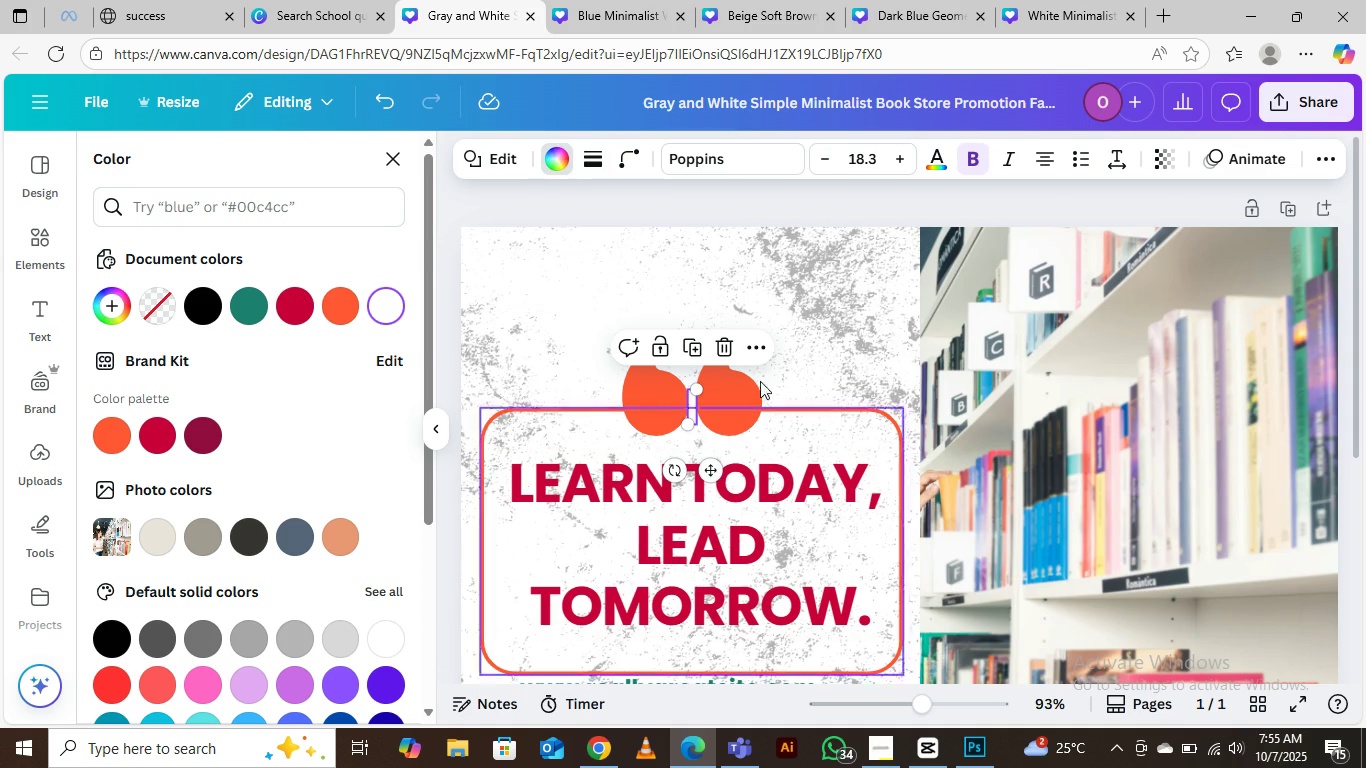 
left_click([823, 285])